 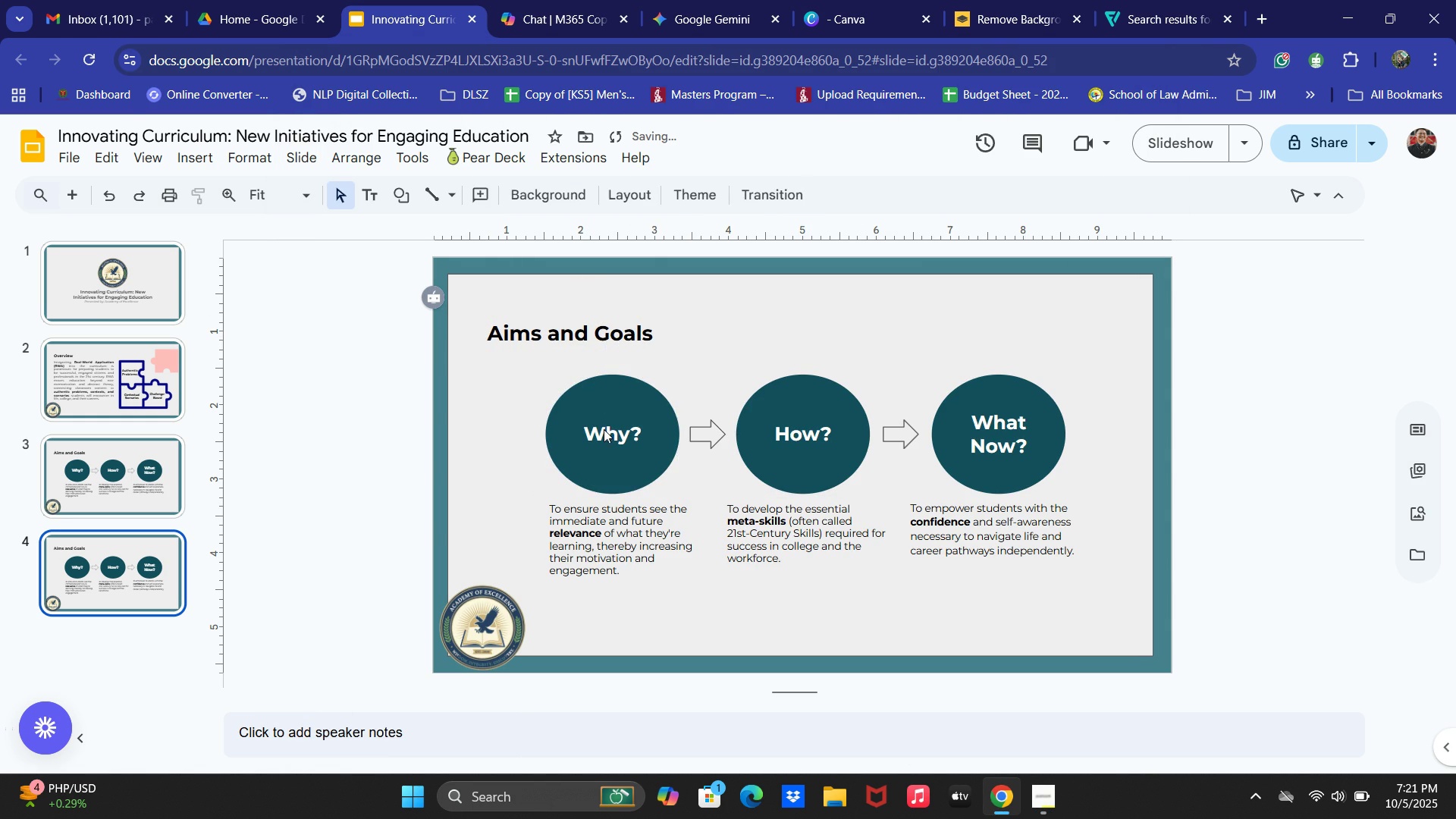 
left_click([608, 437])
 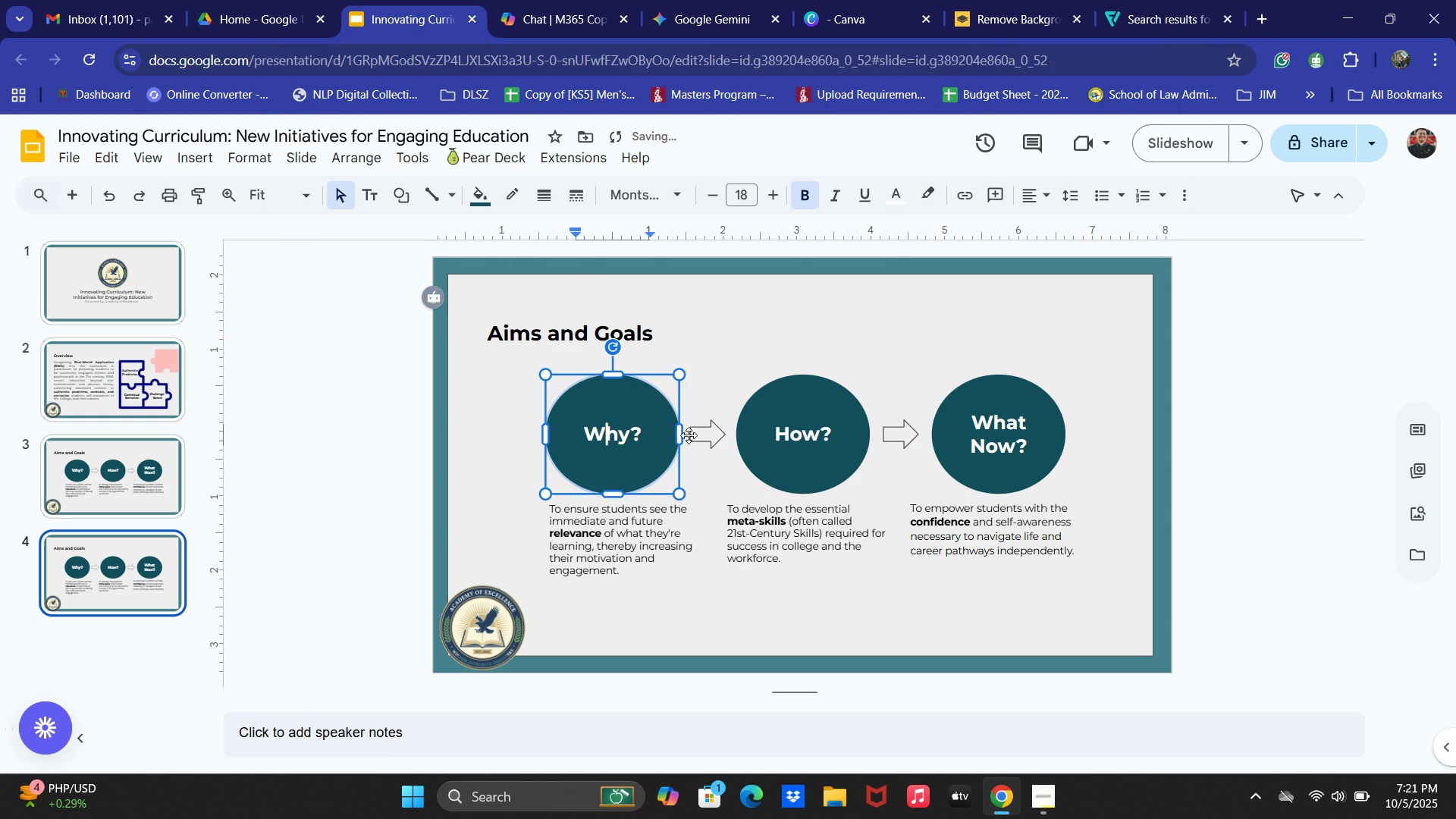 
key(Shift+ShiftLeft)
 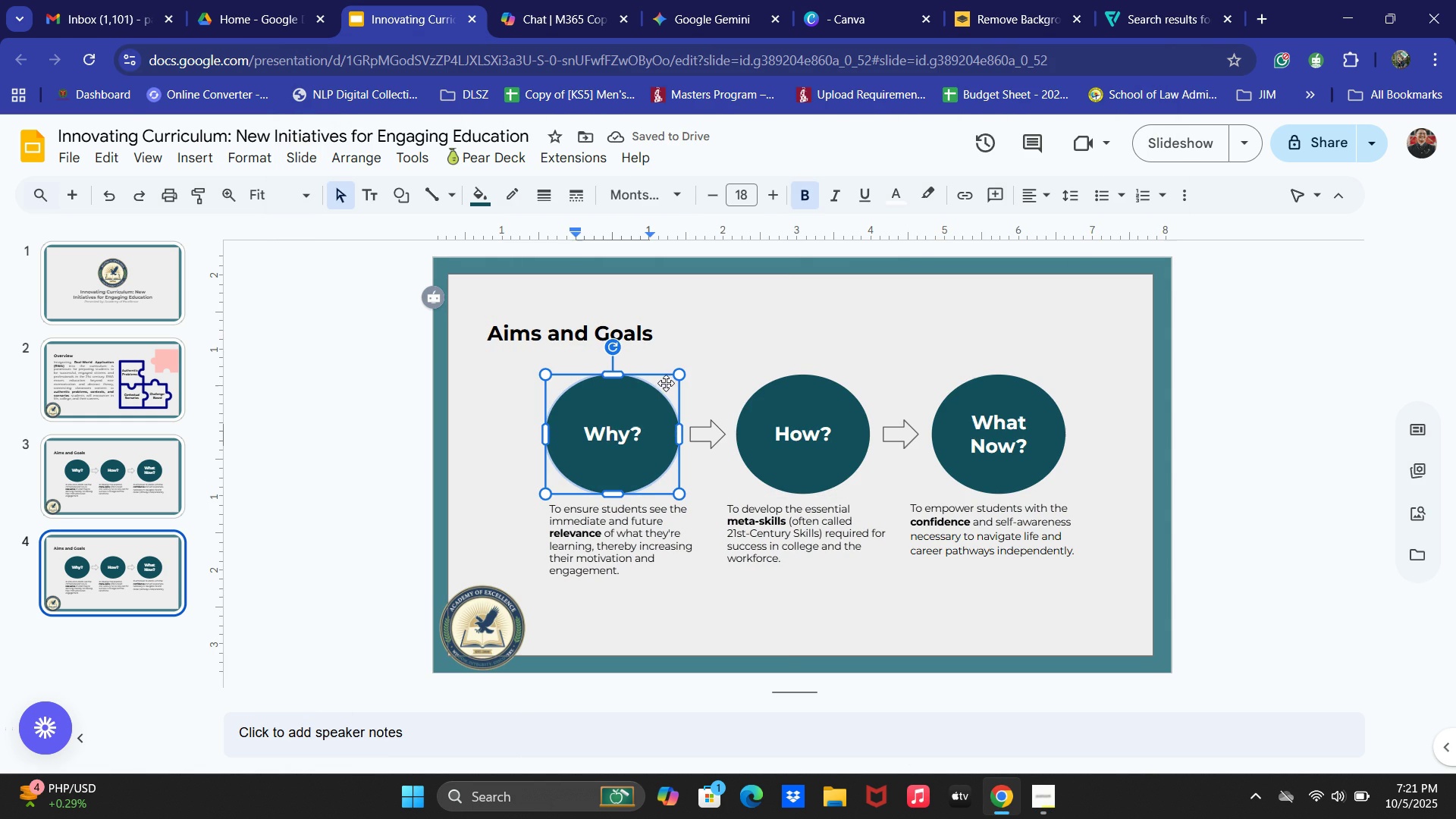 
left_click([666, 383])
 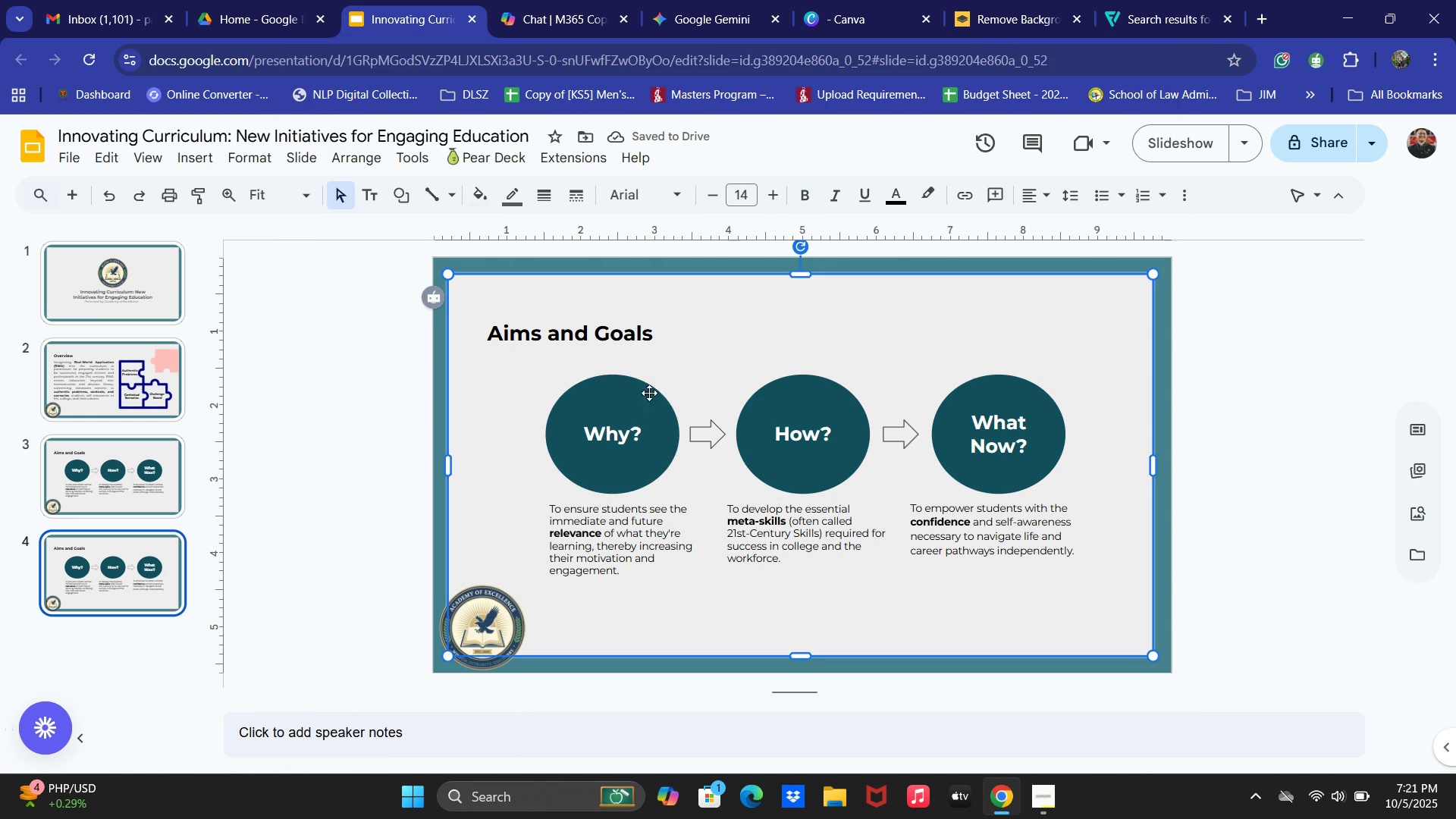 
left_click([649, 393])